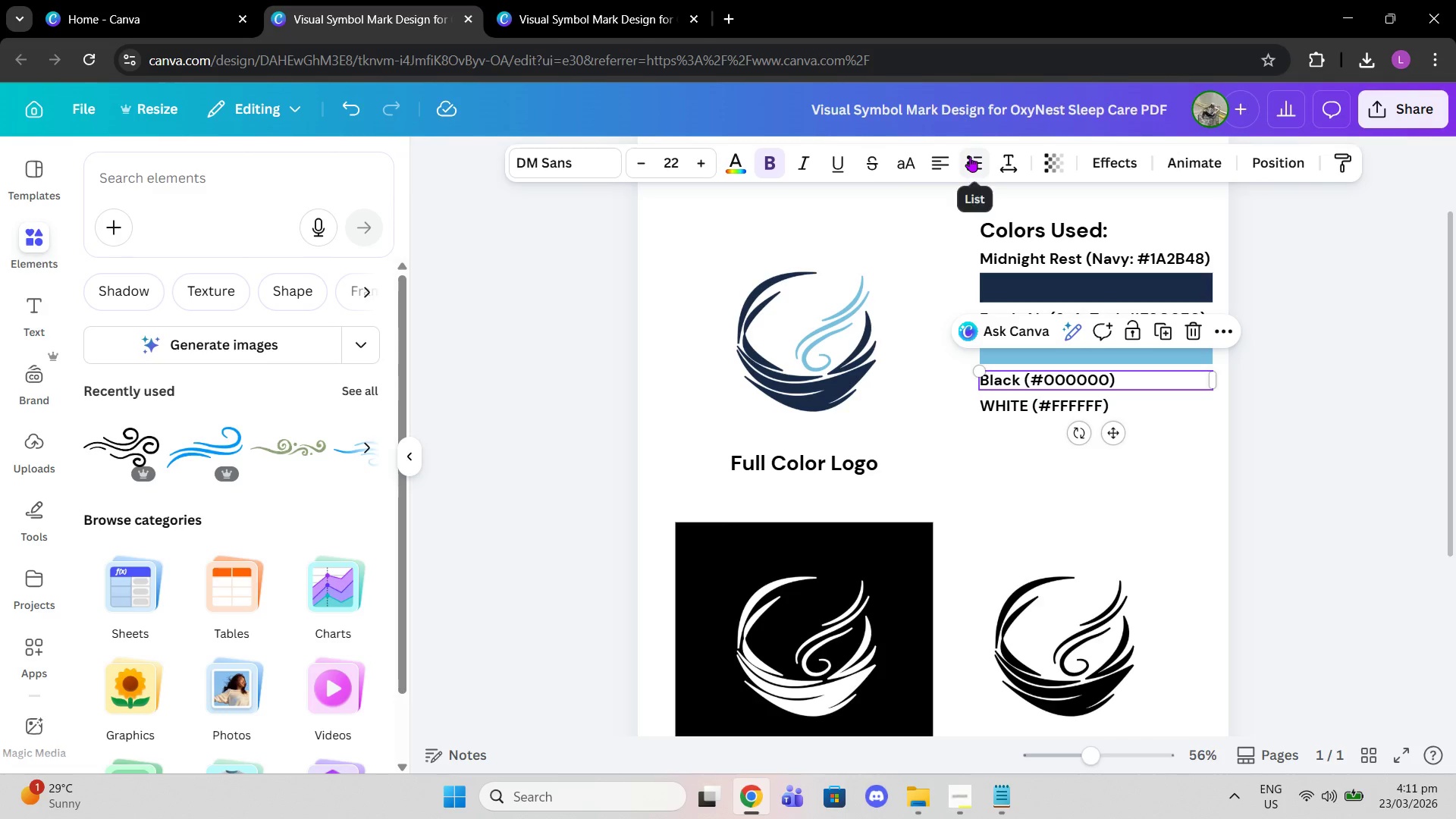 
left_click([899, 164])
 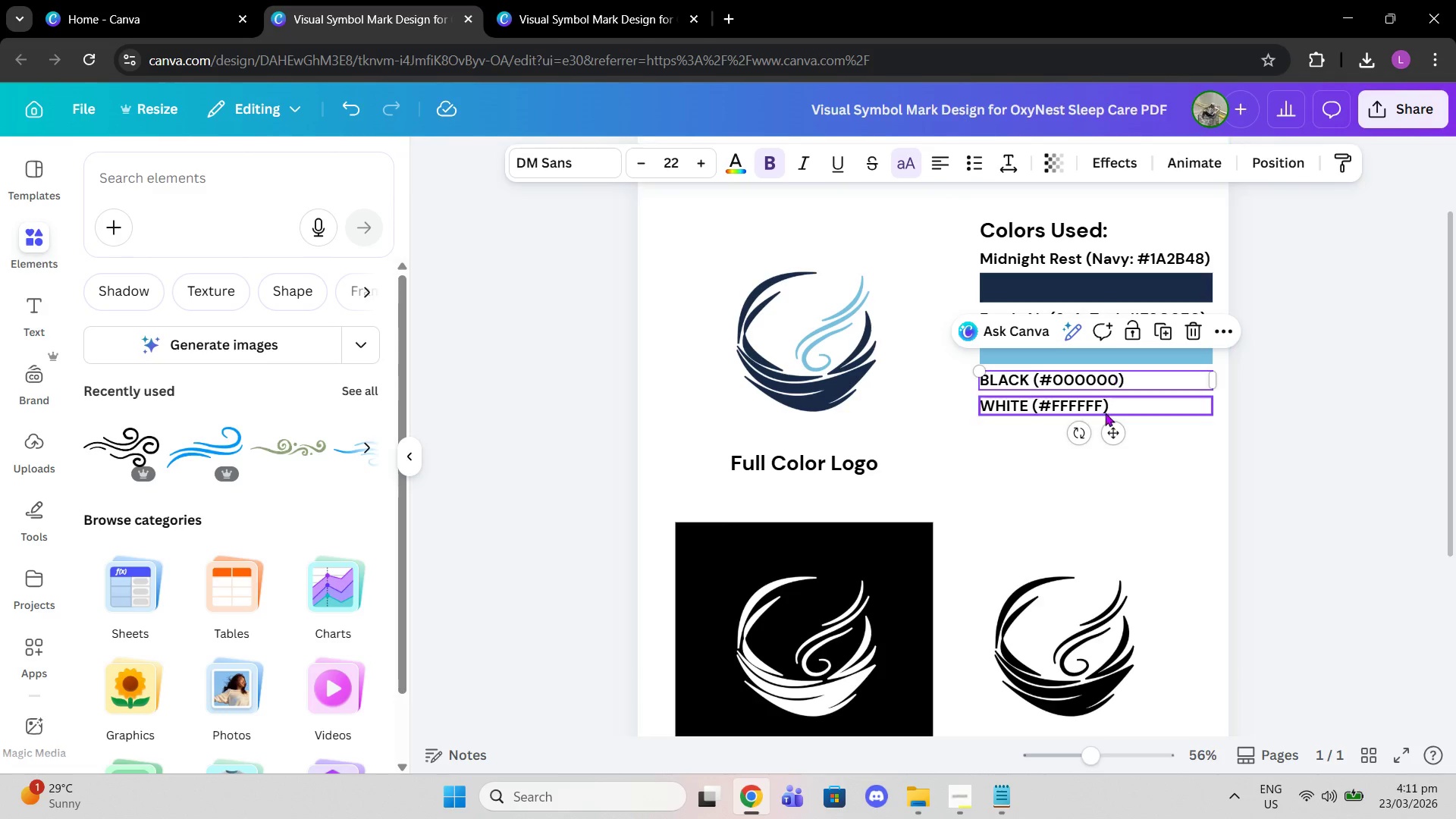 
scroll: coordinate [1108, 415], scroll_direction: up, amount: 1.0
 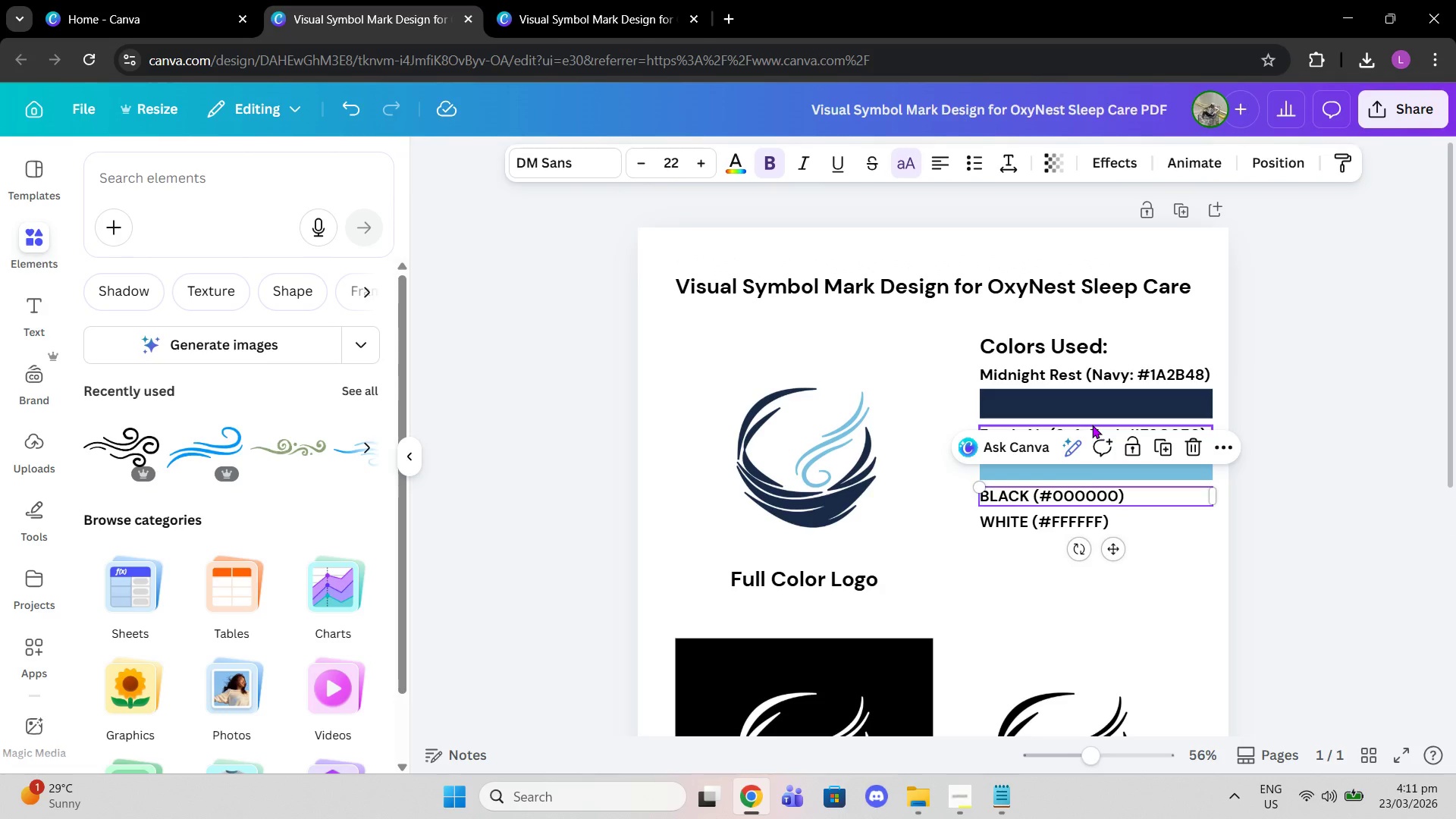 
left_click([1092, 425])
 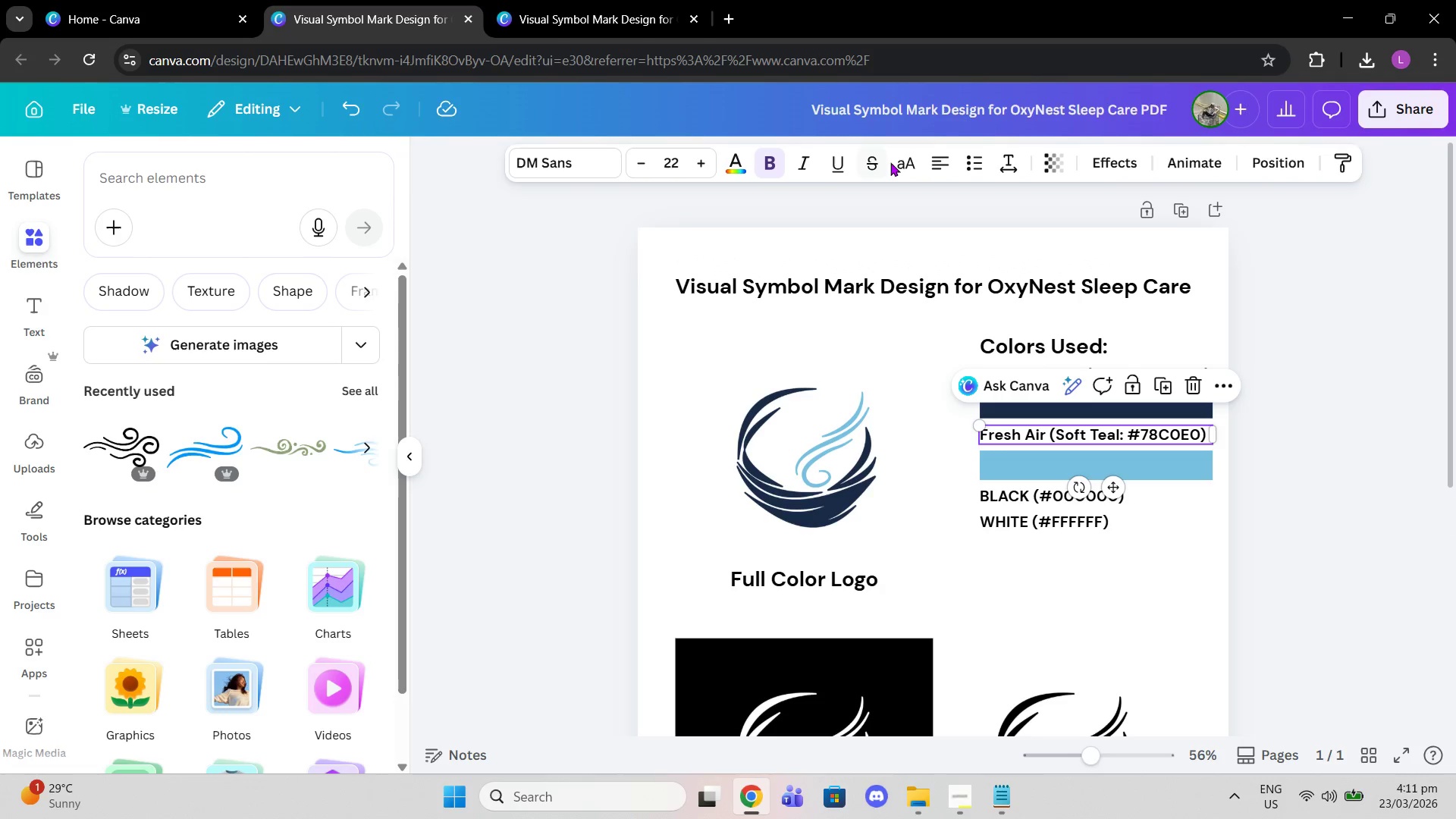 
left_click([896, 158])
 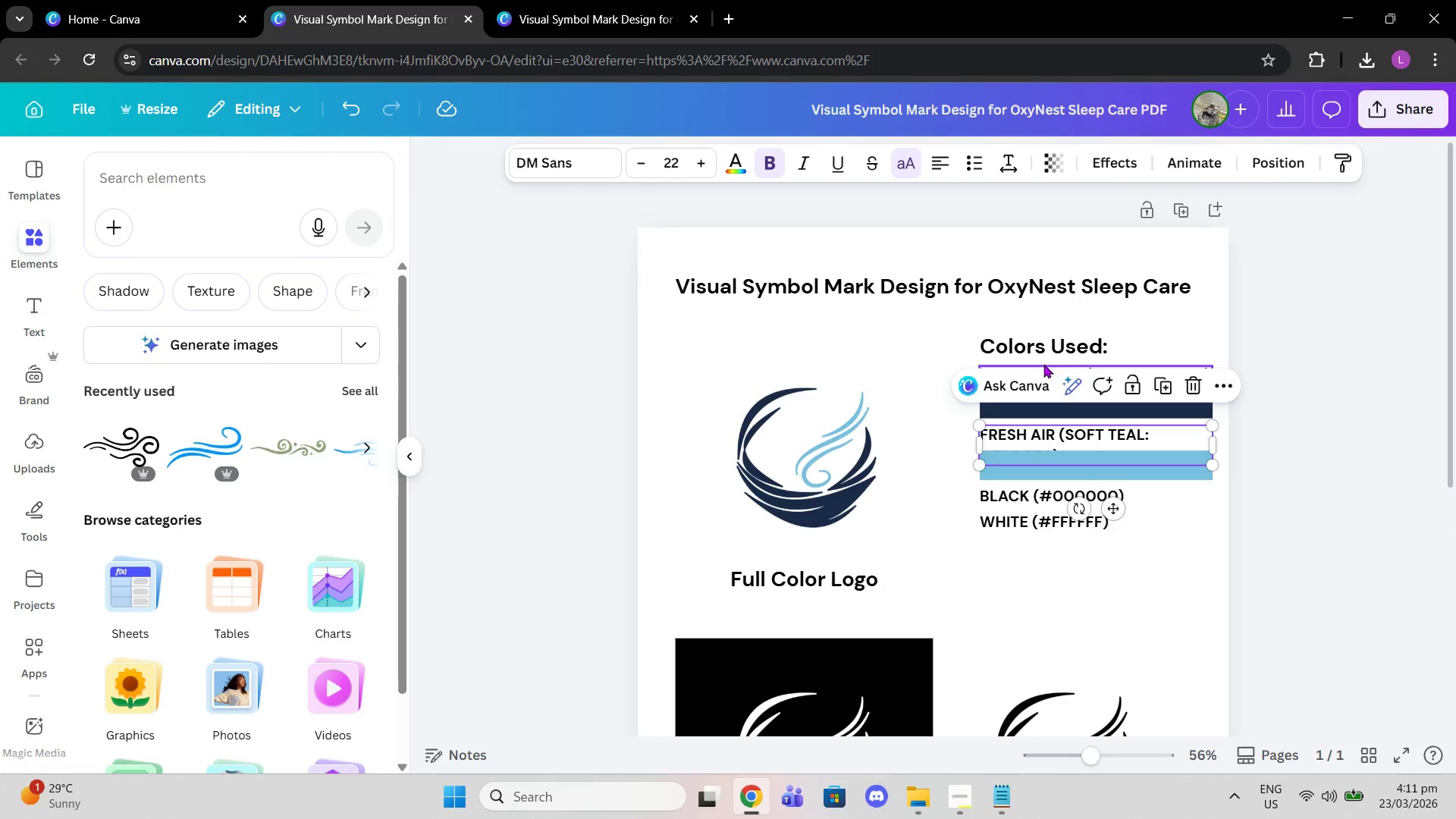 
scroll: coordinate [1143, 328], scroll_direction: down, amount: 1.0
 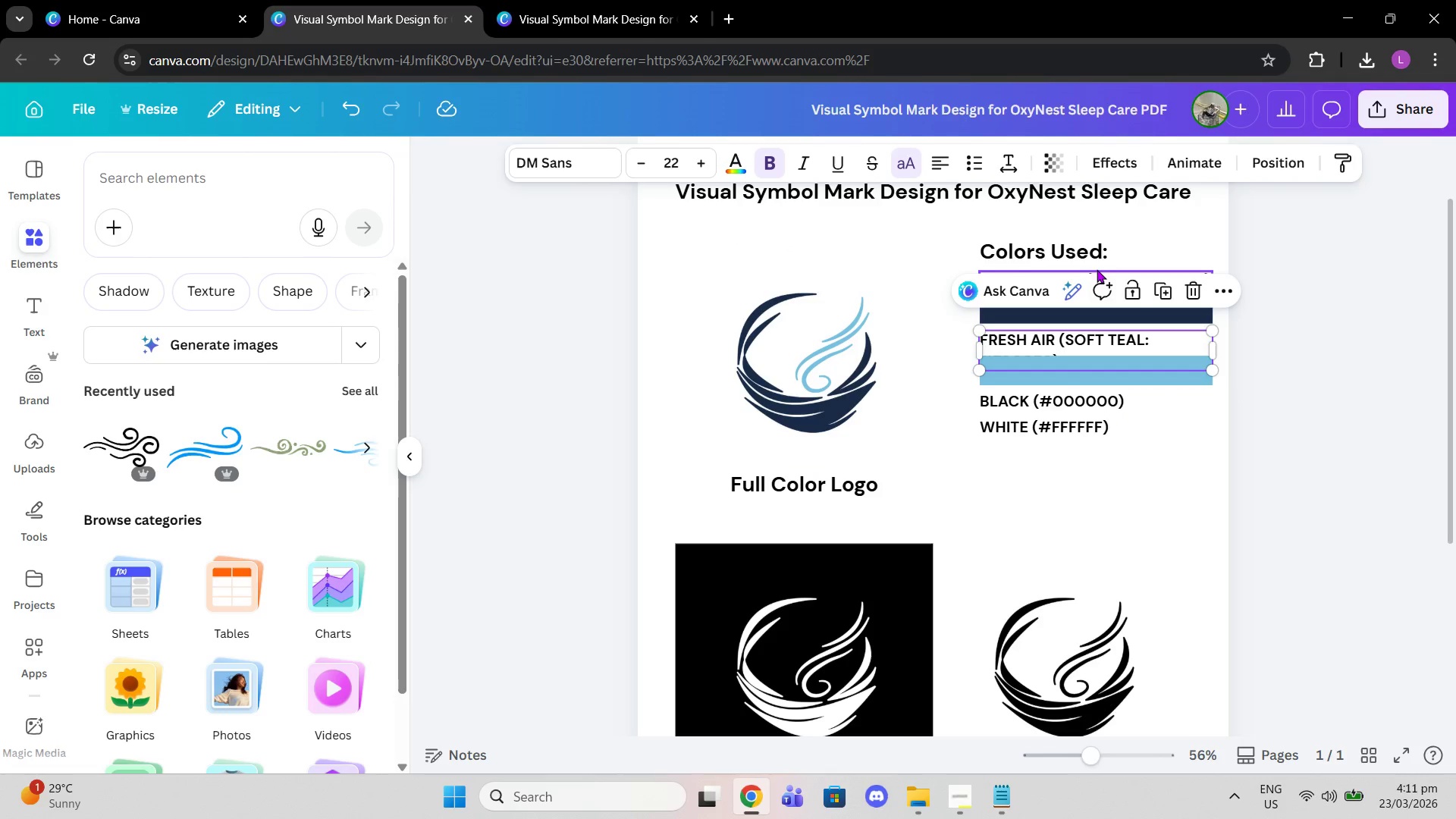 
left_click([1097, 269])
 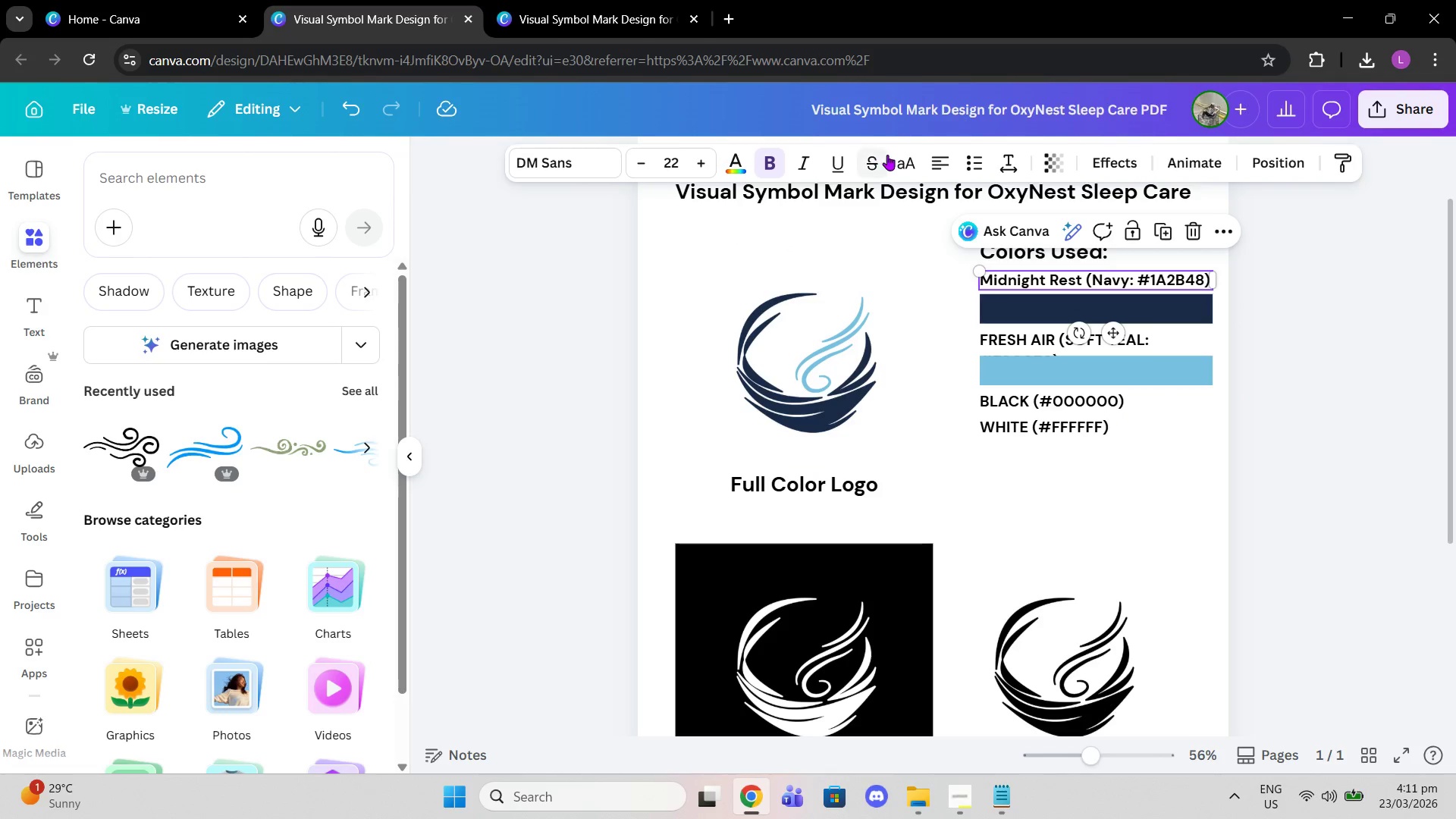 
left_click([900, 158])
 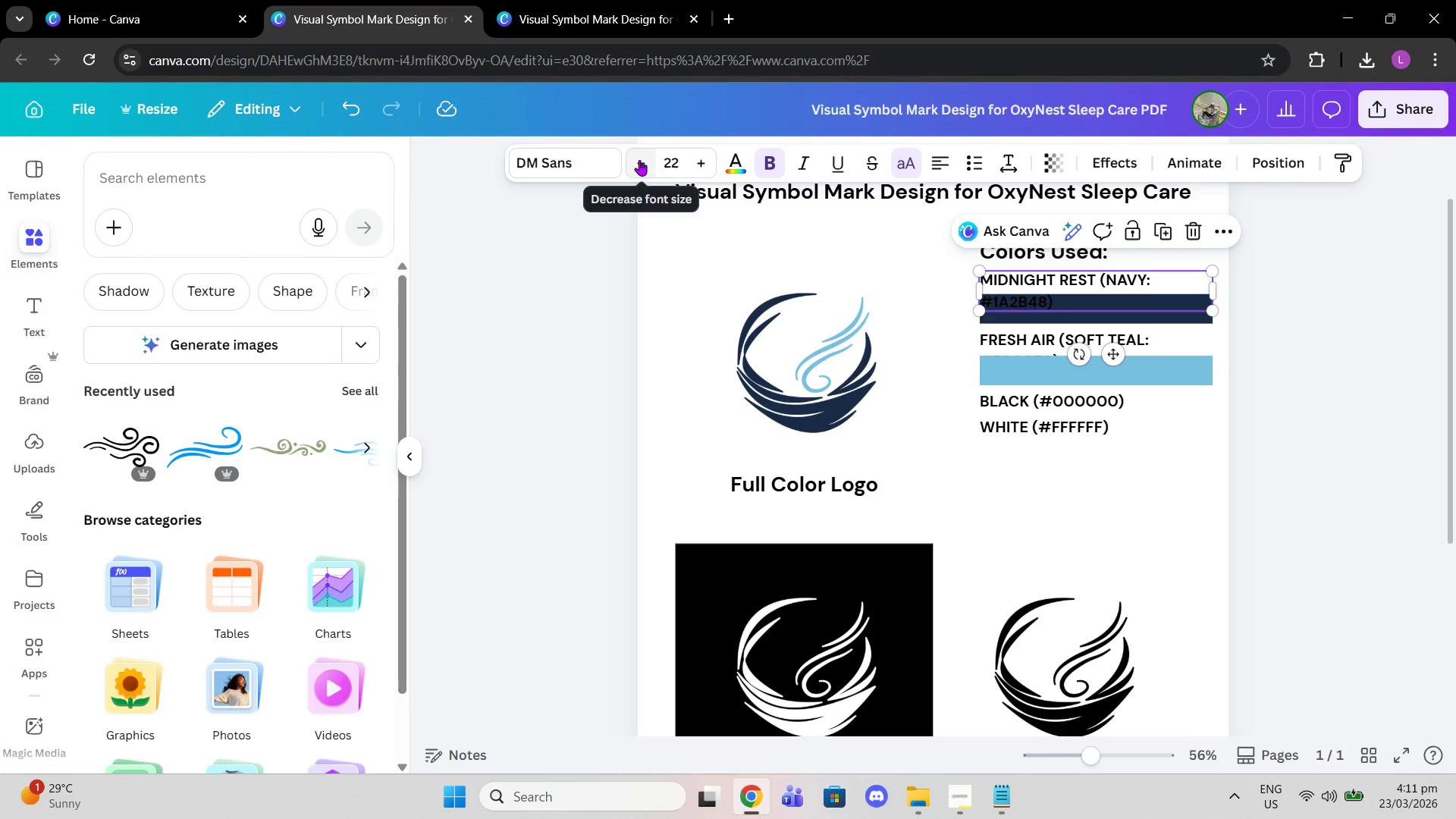 
double_click([639, 160])
 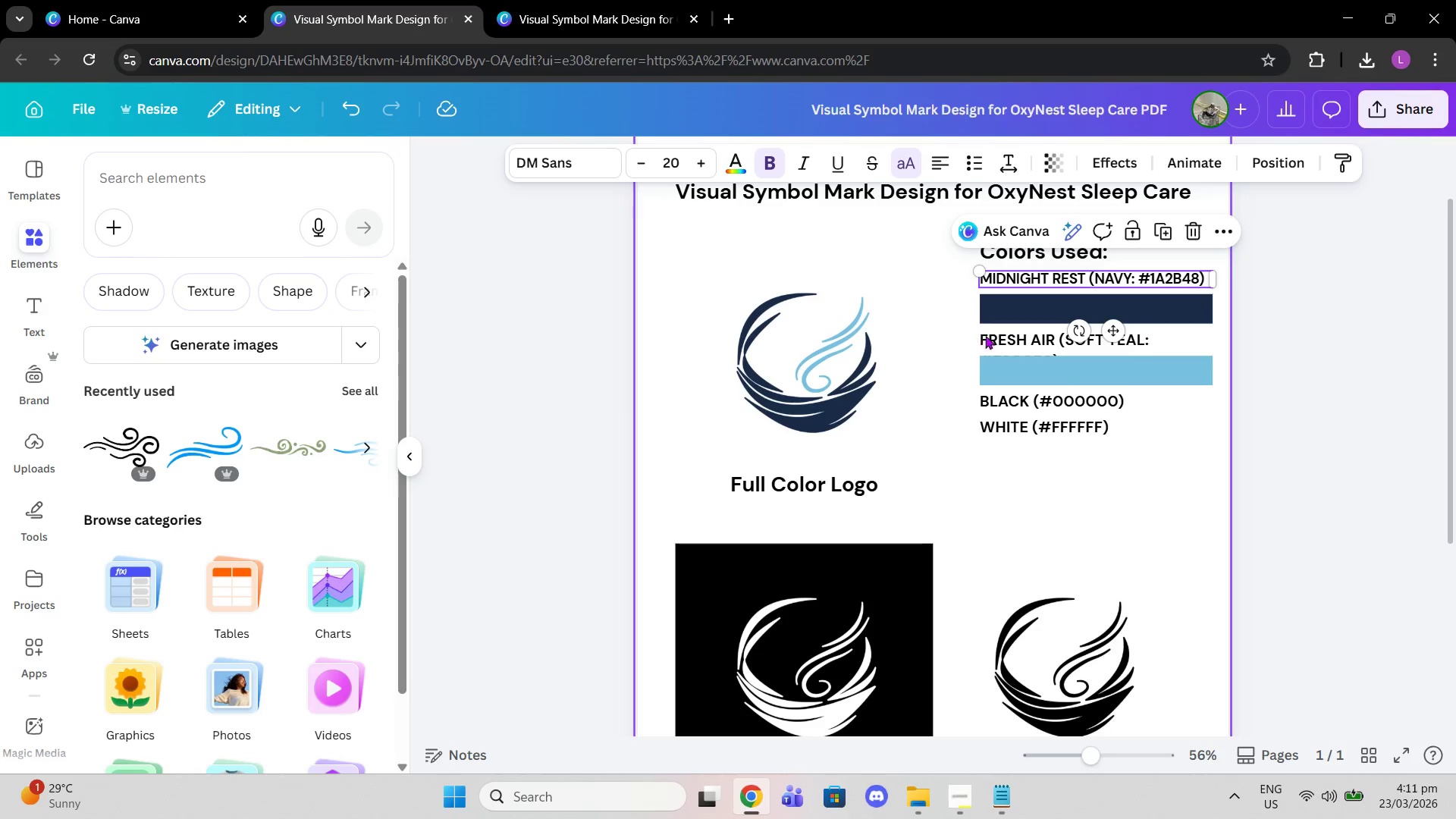 
left_click([1014, 334])
 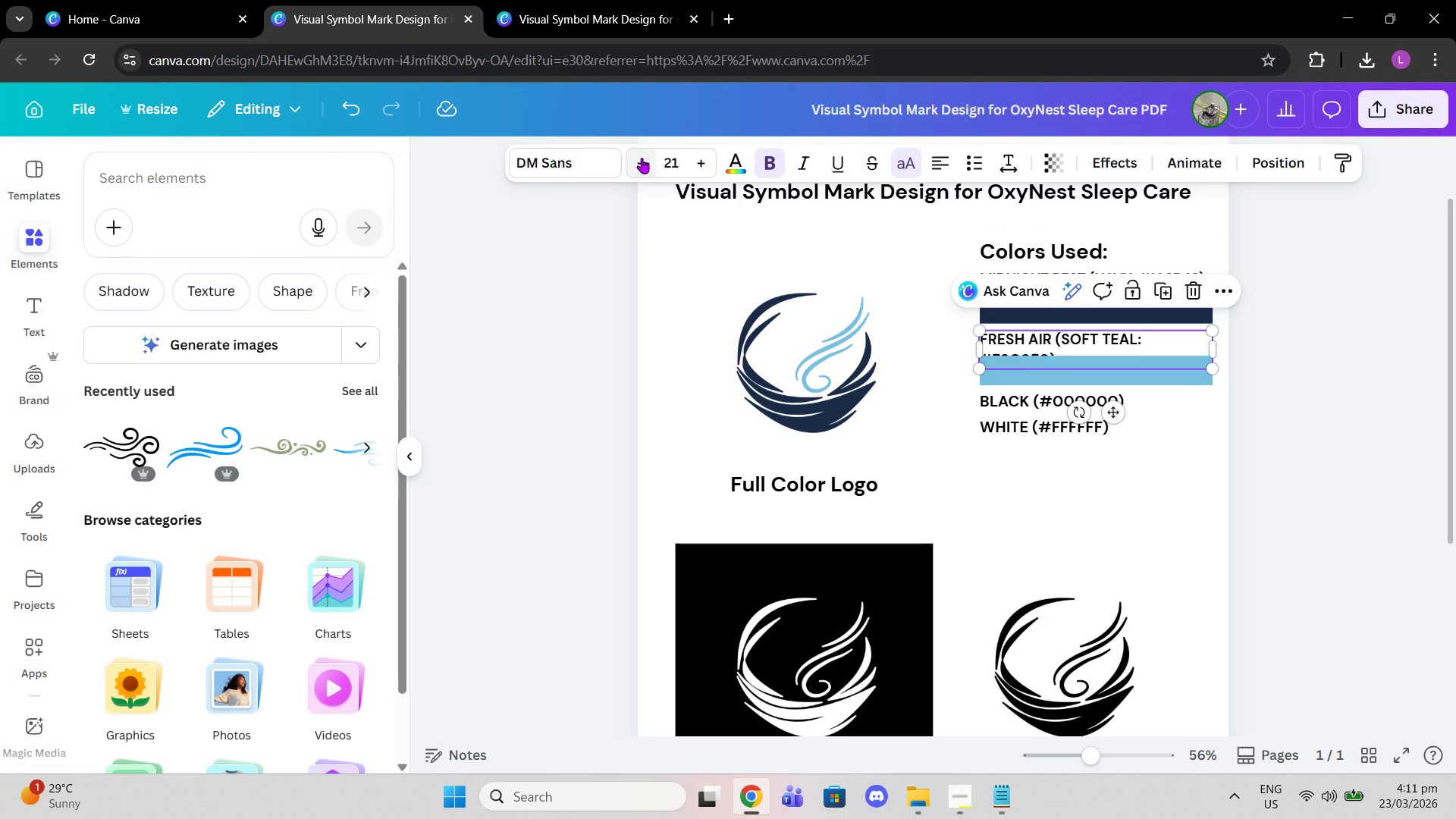 
double_click([642, 158])
 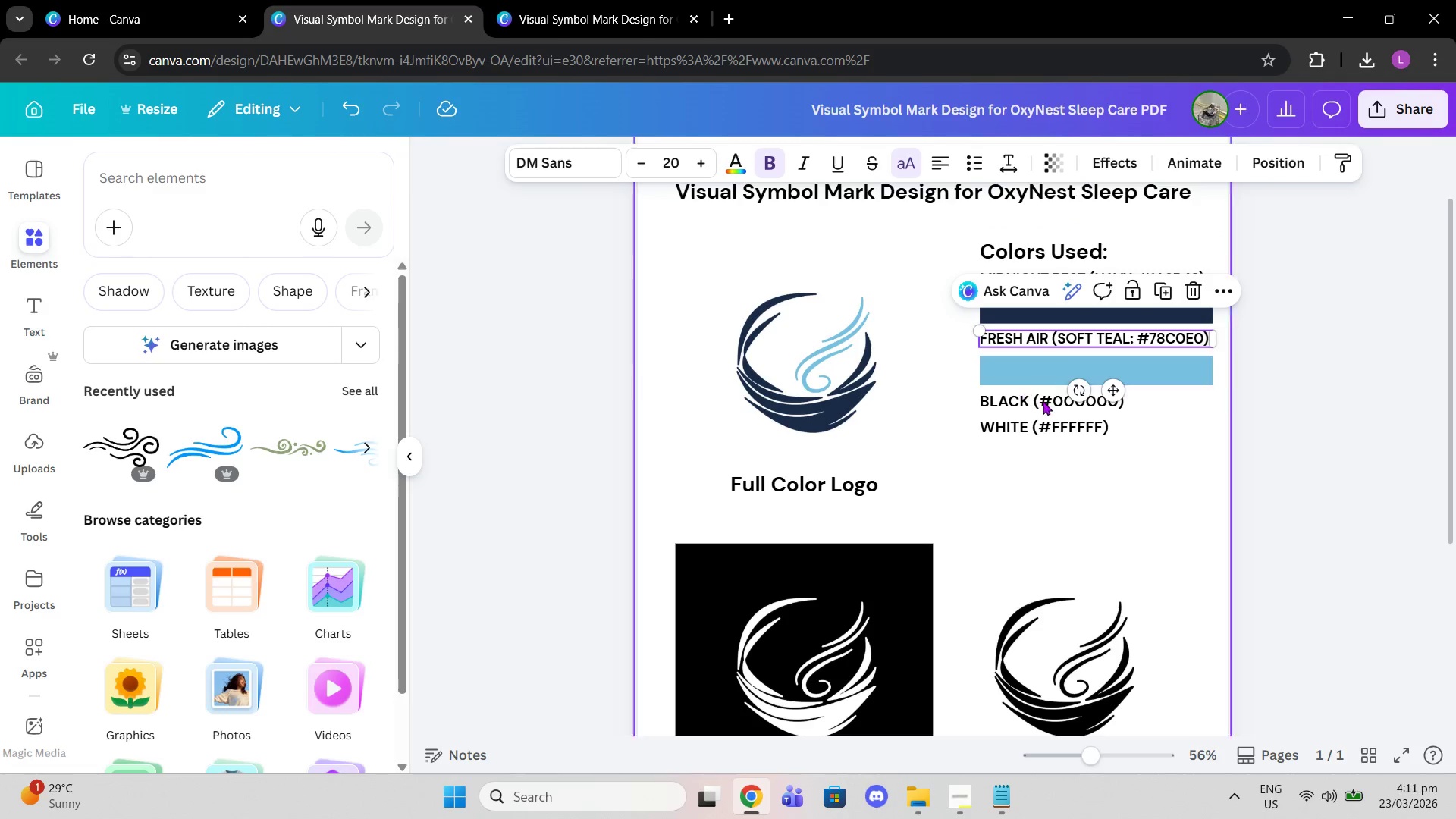 
left_click([1043, 401])
 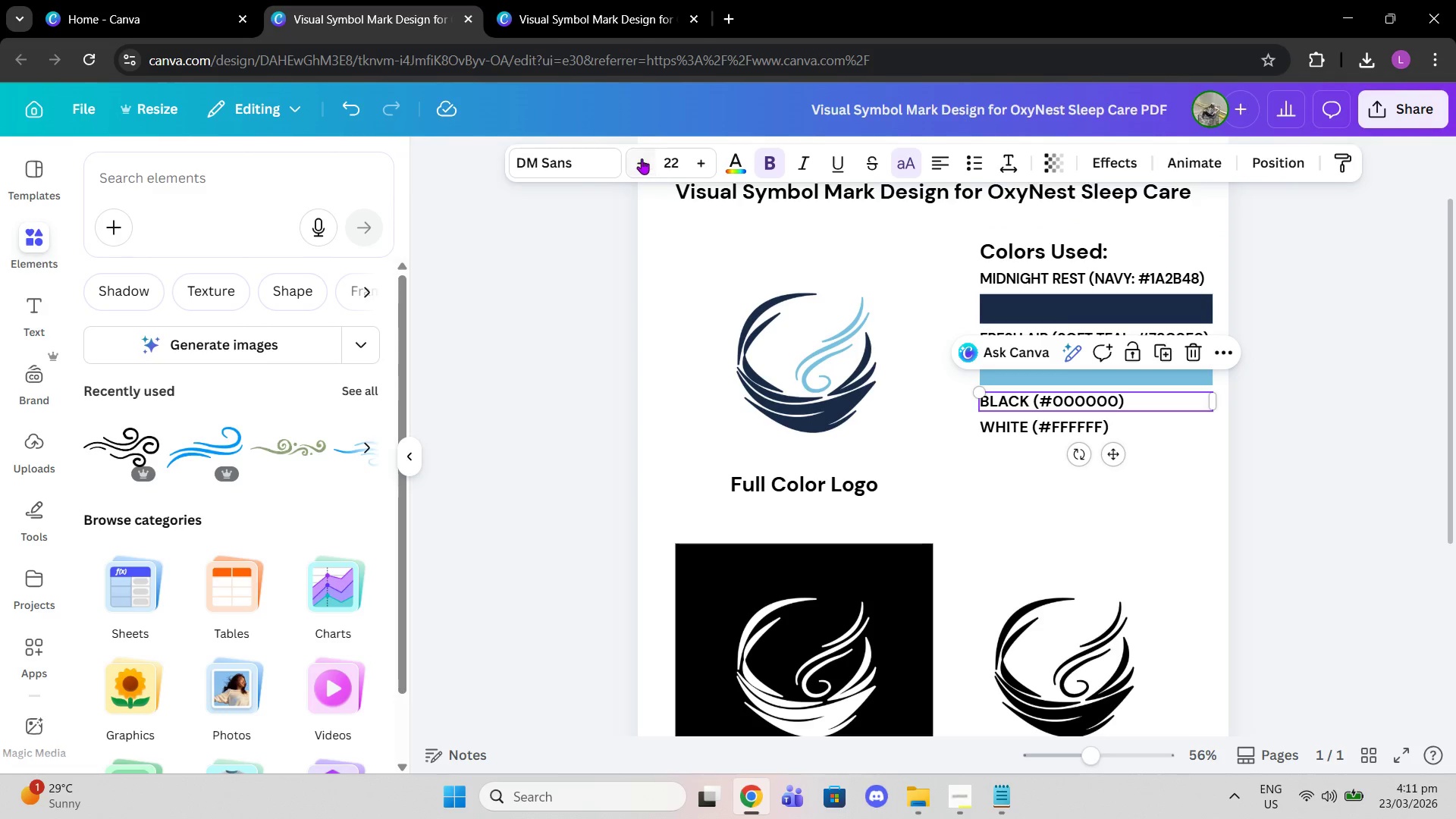 
double_click([642, 158])
 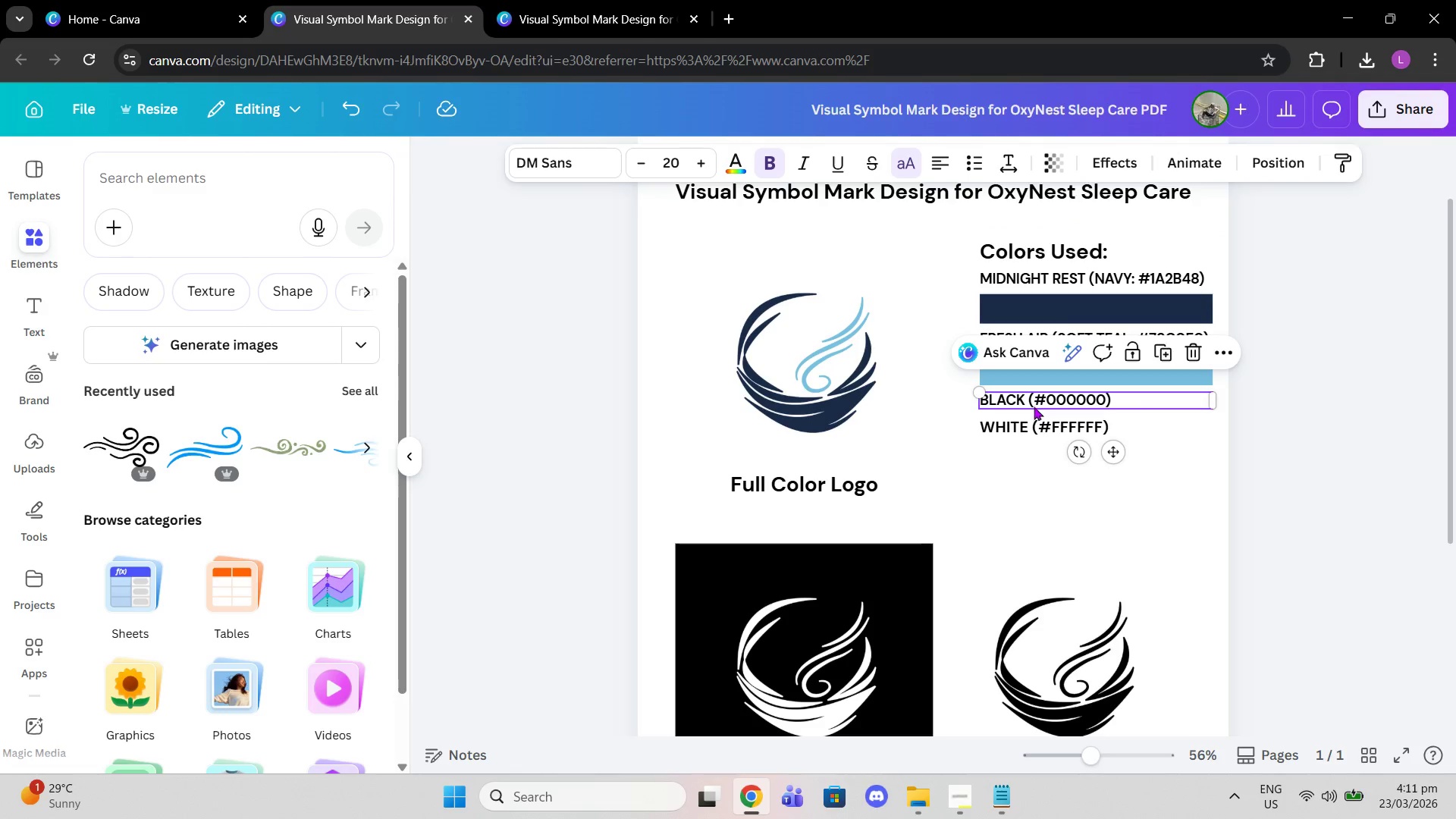 
left_click([1034, 416])
 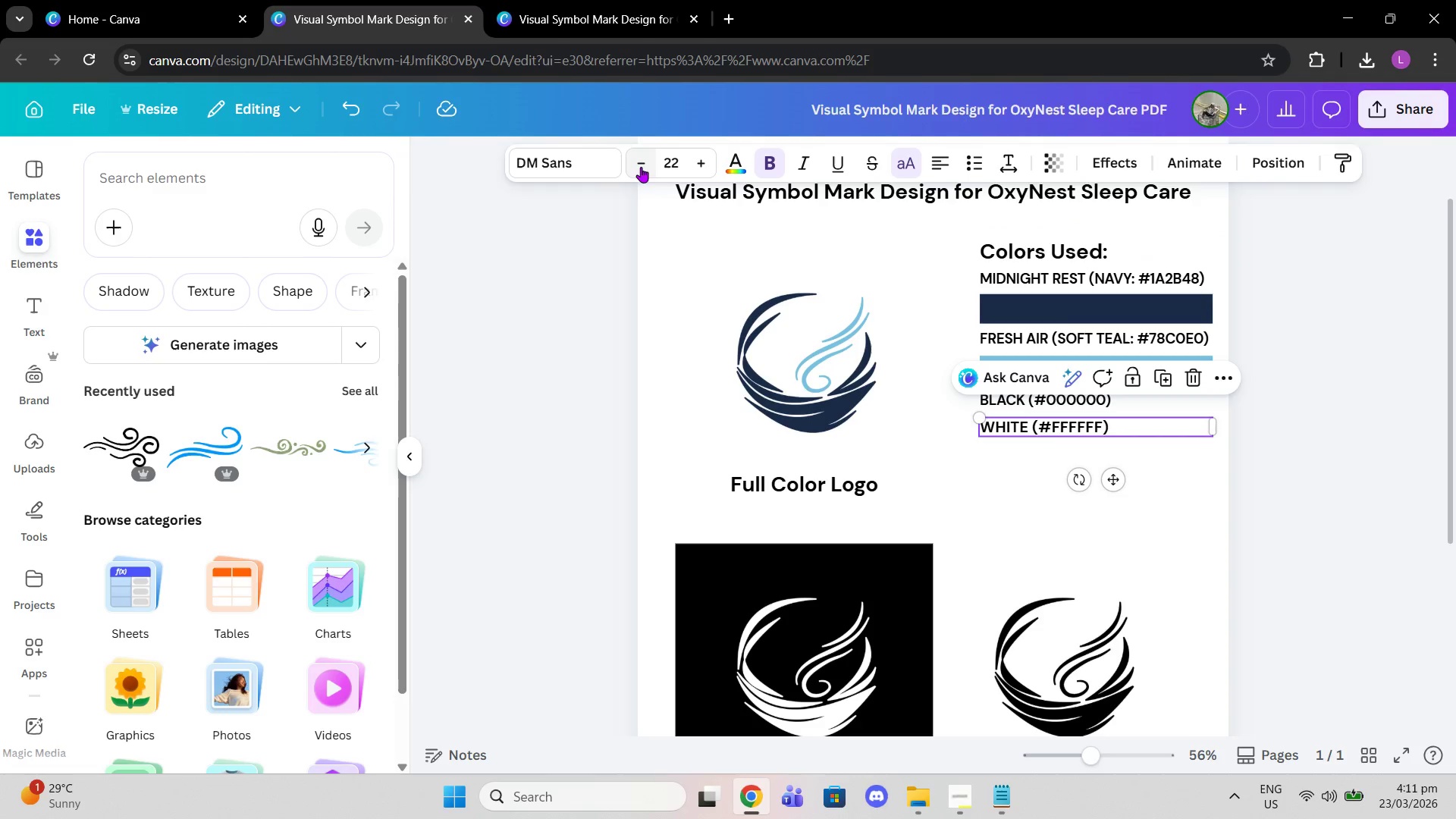 
double_click([641, 167])
 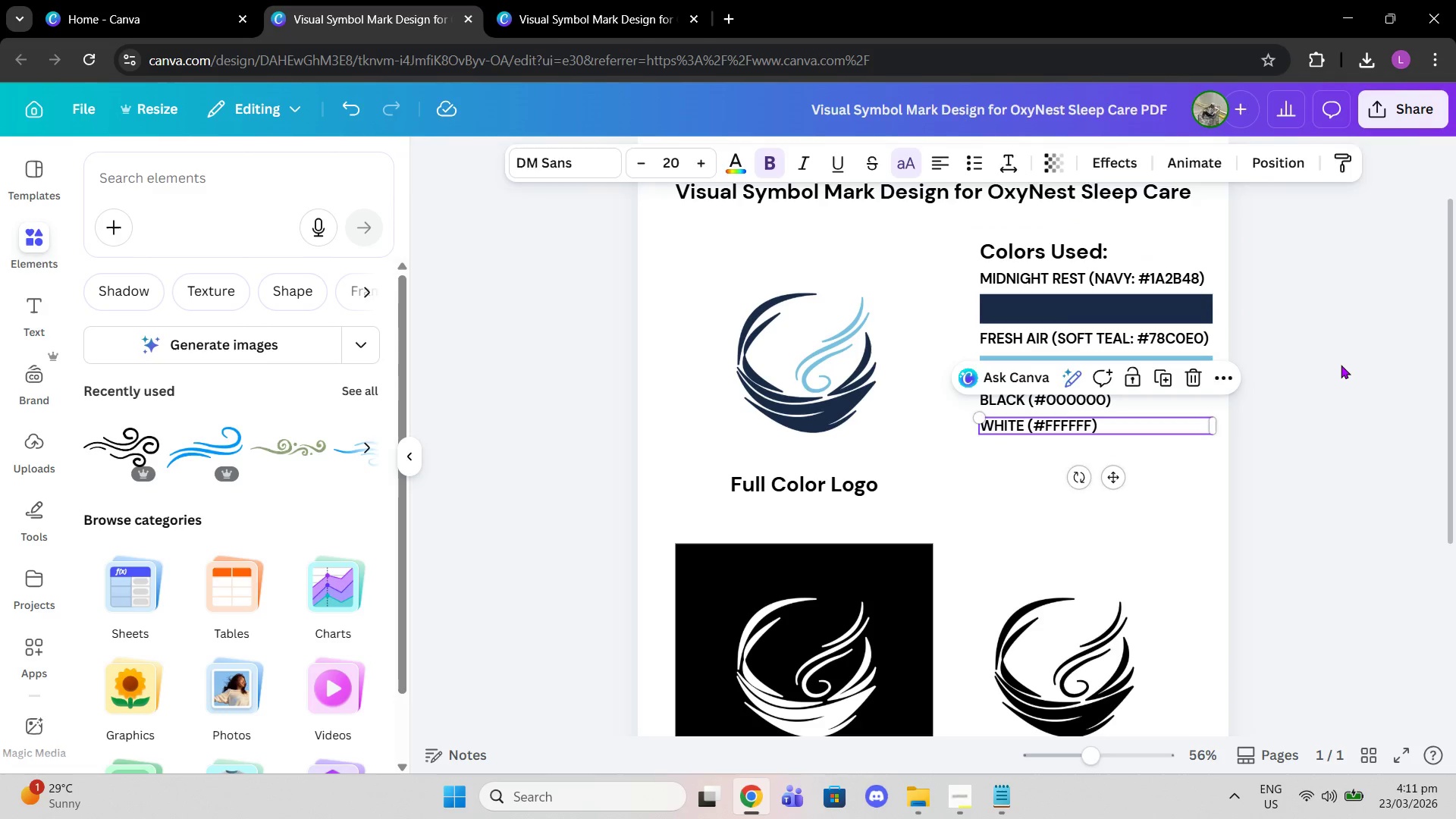 
double_click([1341, 365])
 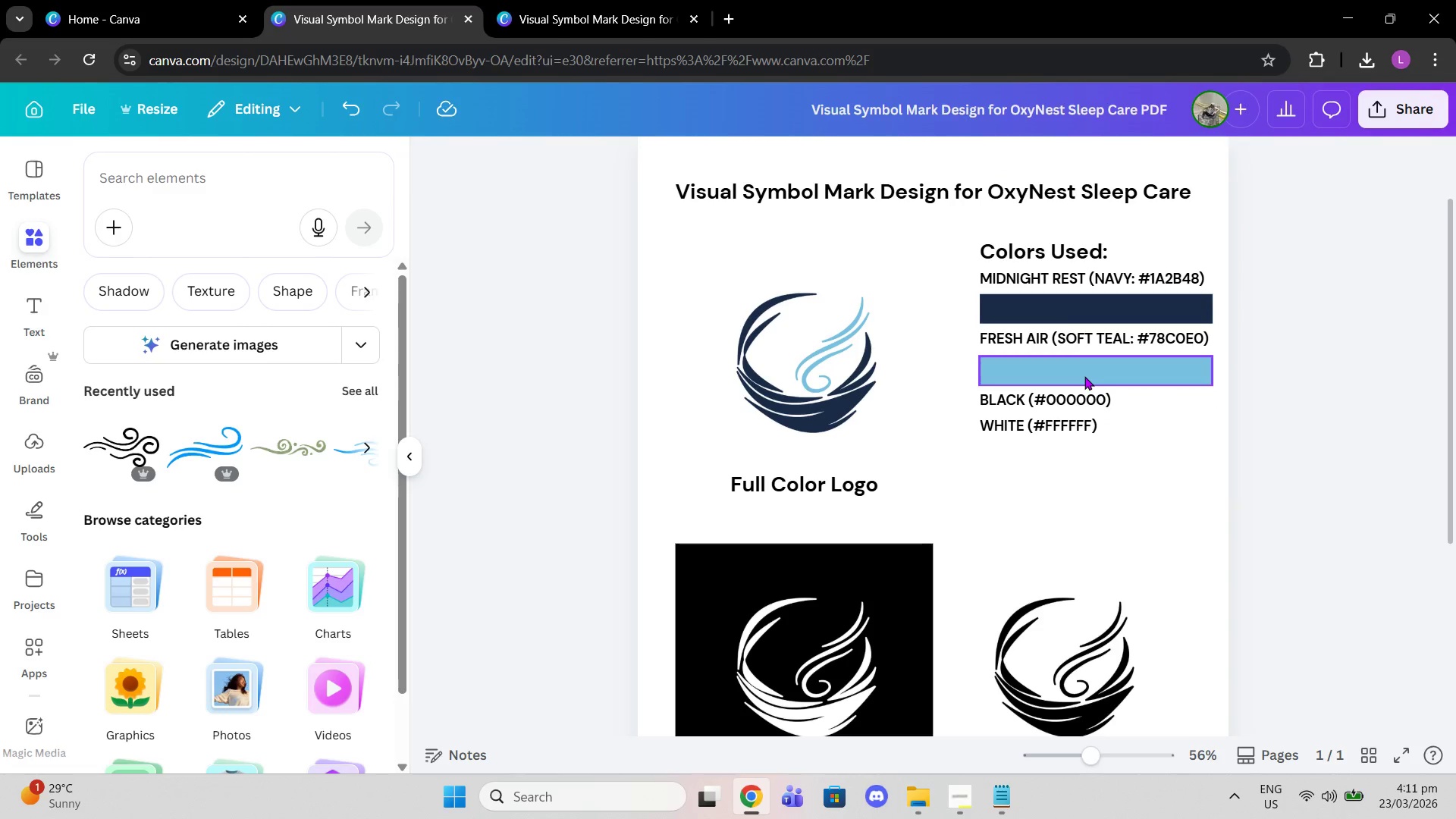 
scroll: coordinate [1271, 396], scroll_direction: down, amount: 1.0
 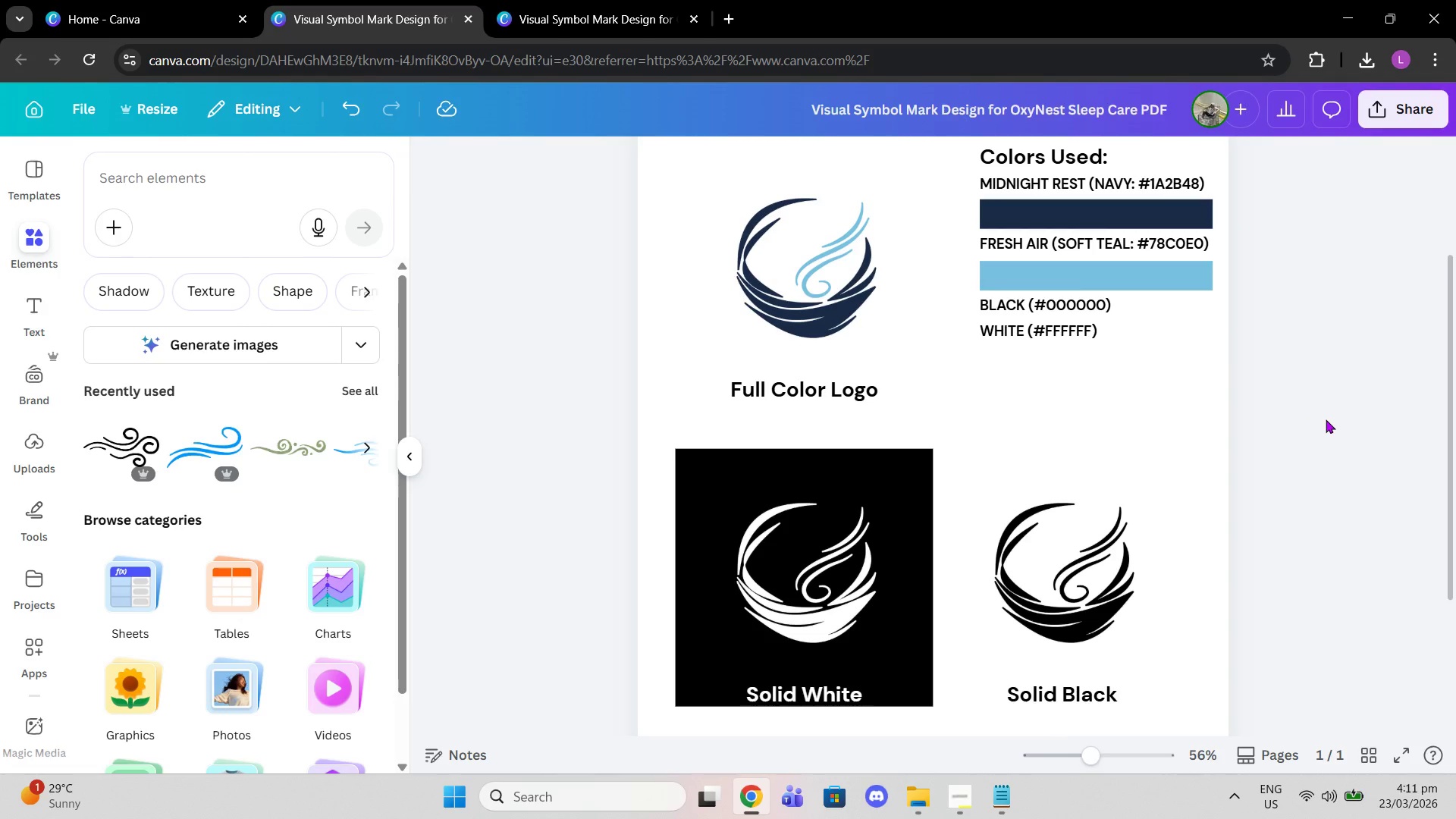 
left_click([1326, 419])
 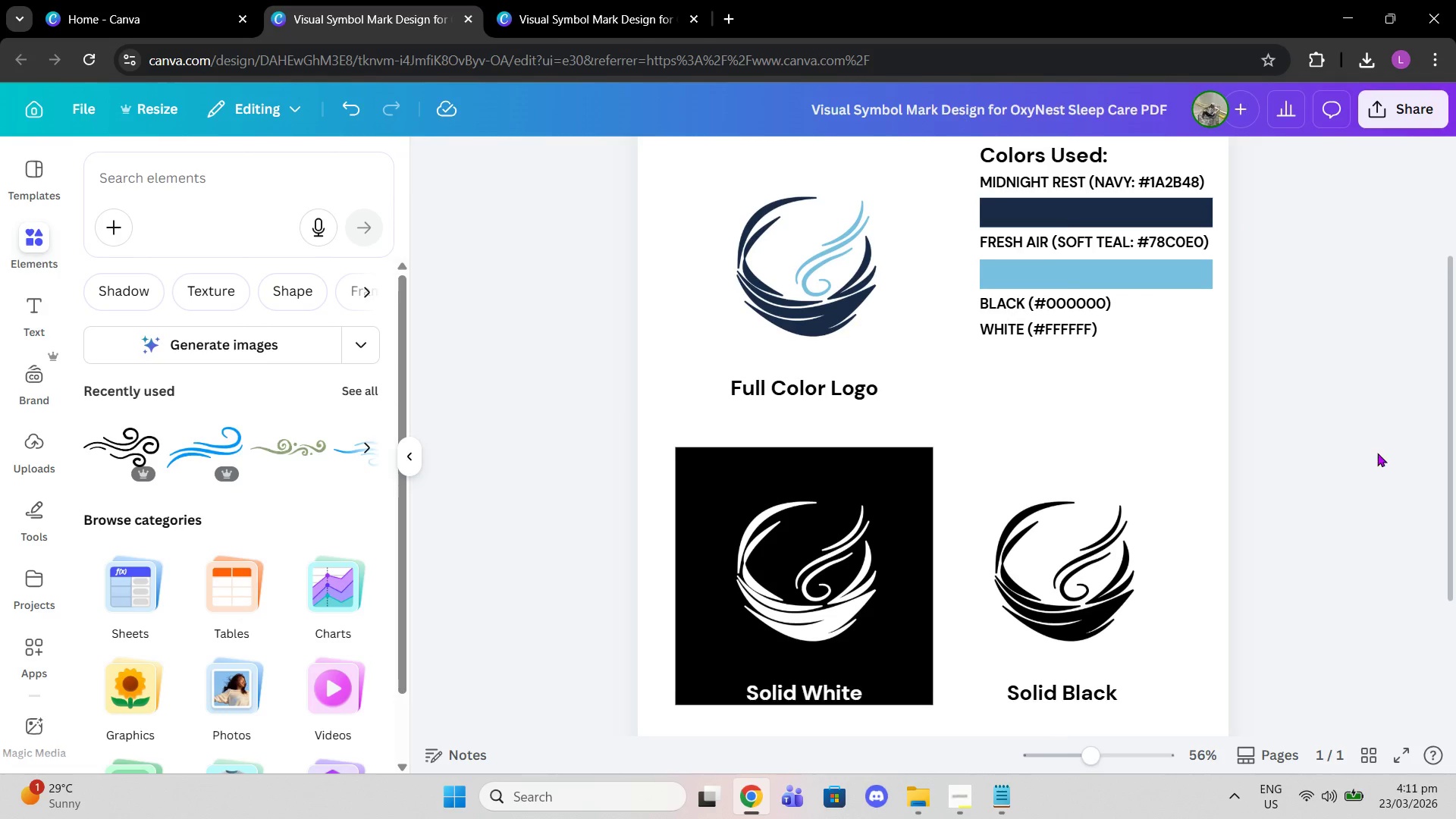 
scroll: coordinate [1118, 790], scroll_direction: down, amount: 3.0
 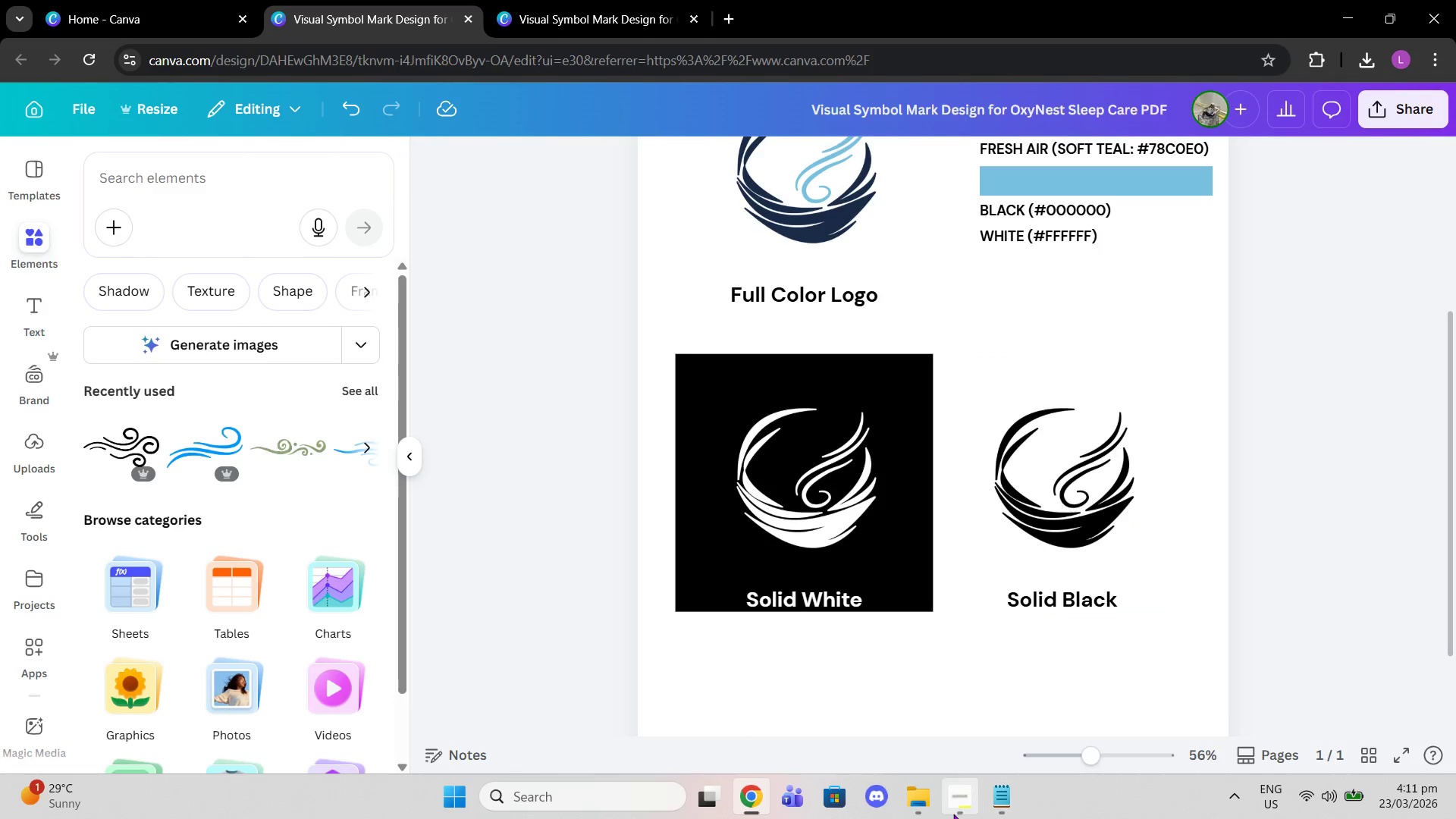 
left_click([953, 814])